 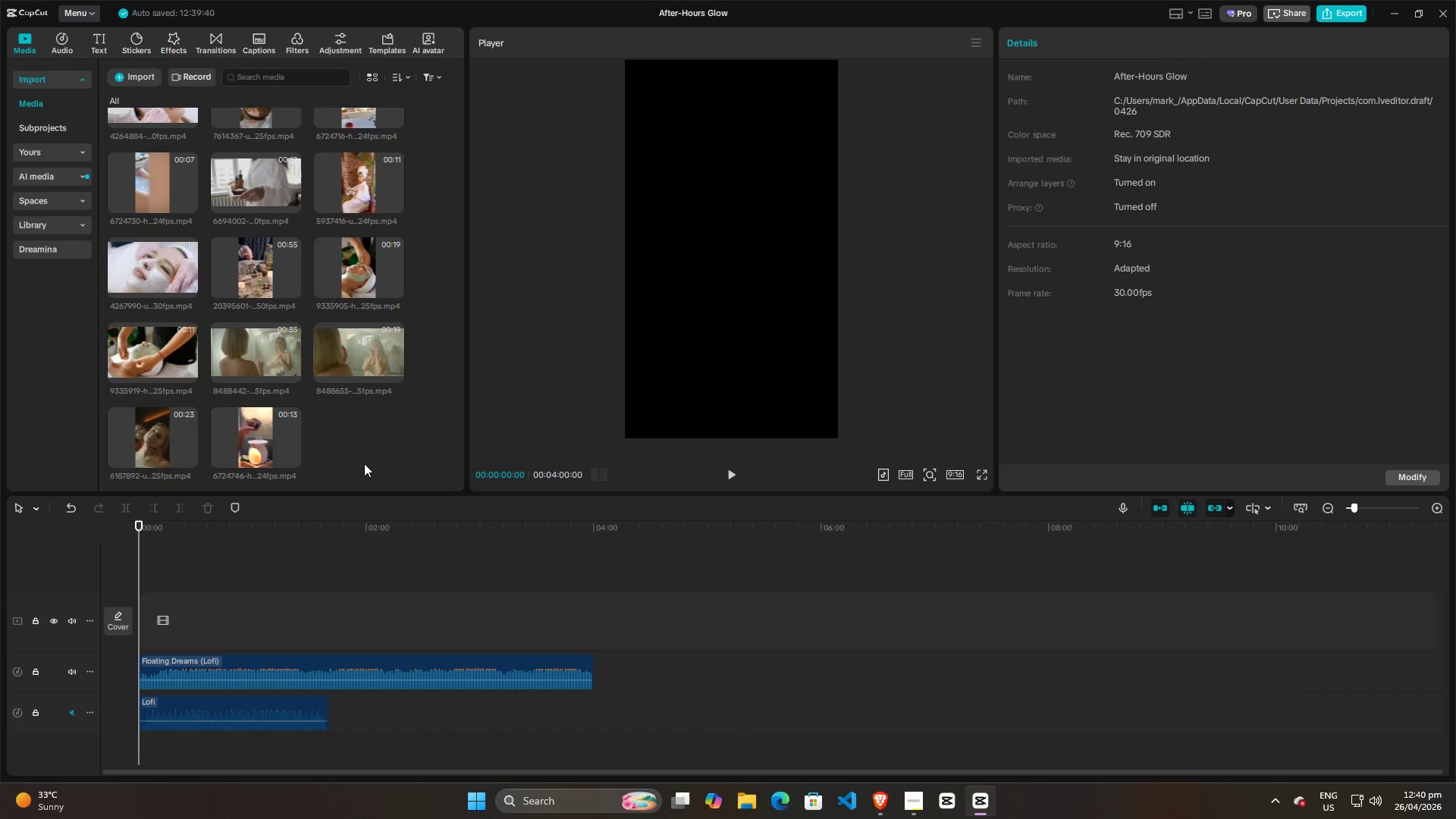 
scroll: coordinate [359, 460], scroll_direction: up, amount: 3.0
 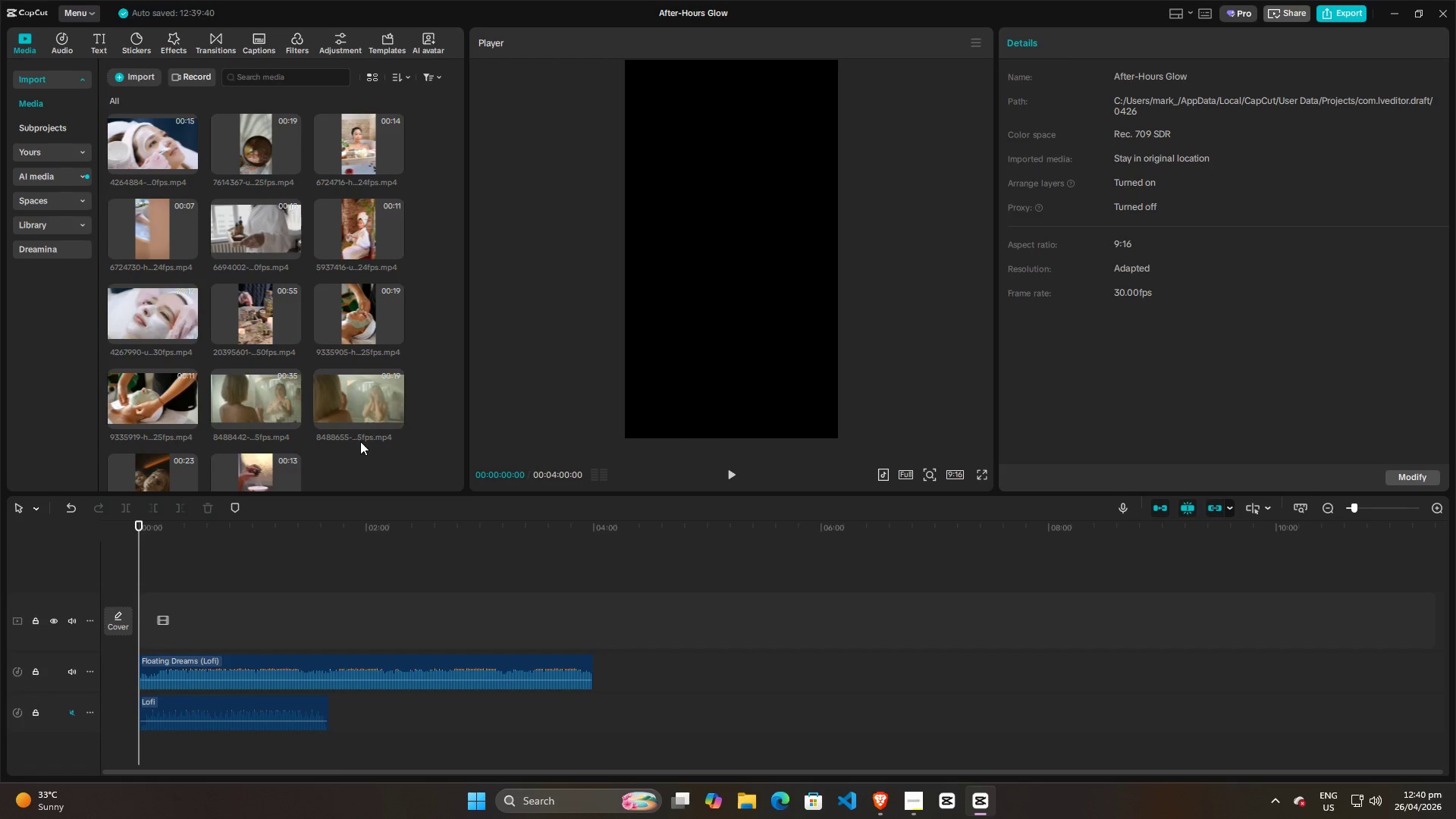 
scroll: coordinate [360, 441], scroll_direction: down, amount: 1.0
 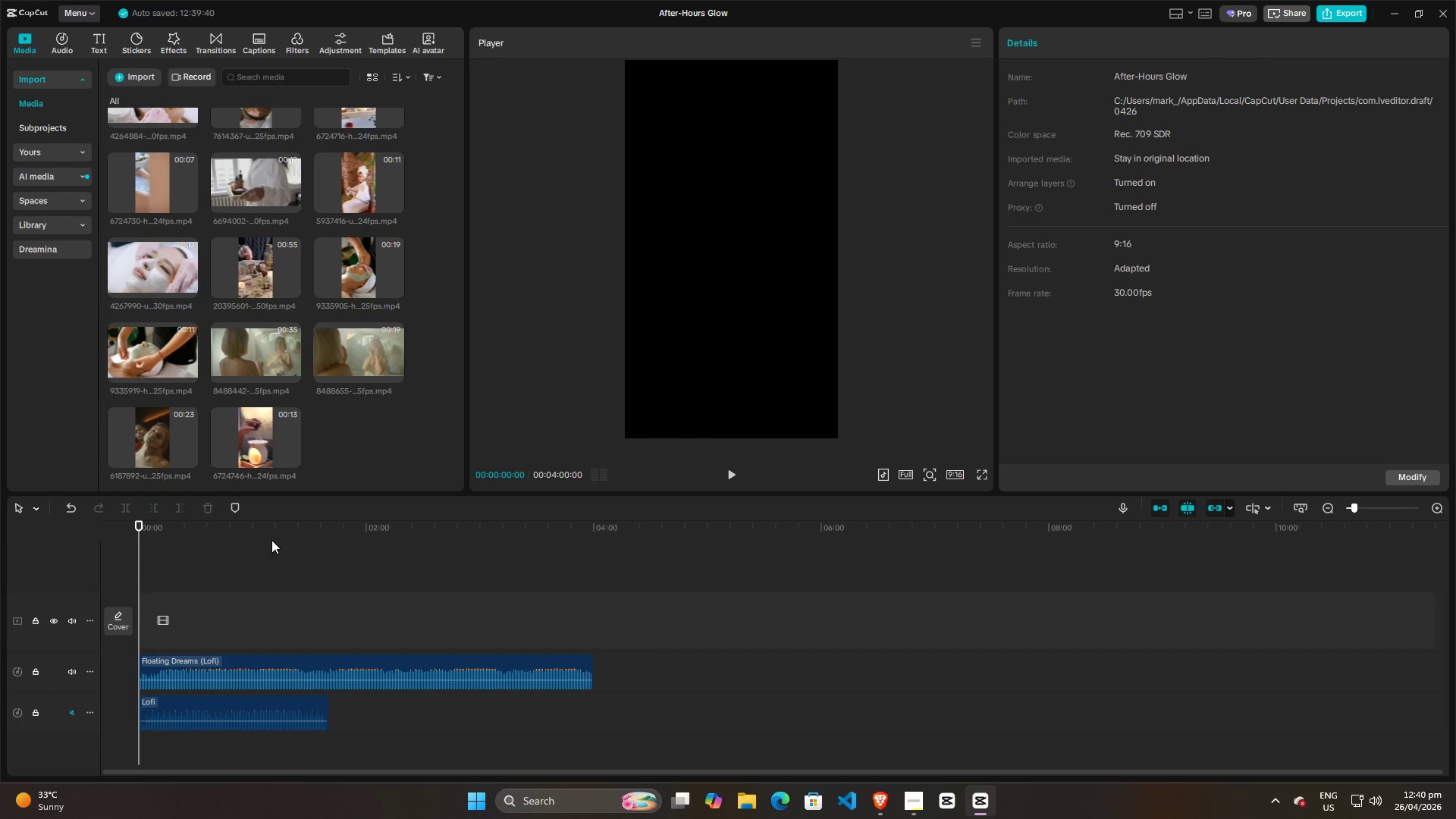 
scroll: coordinate [309, 431], scroll_direction: up, amount: 2.0
 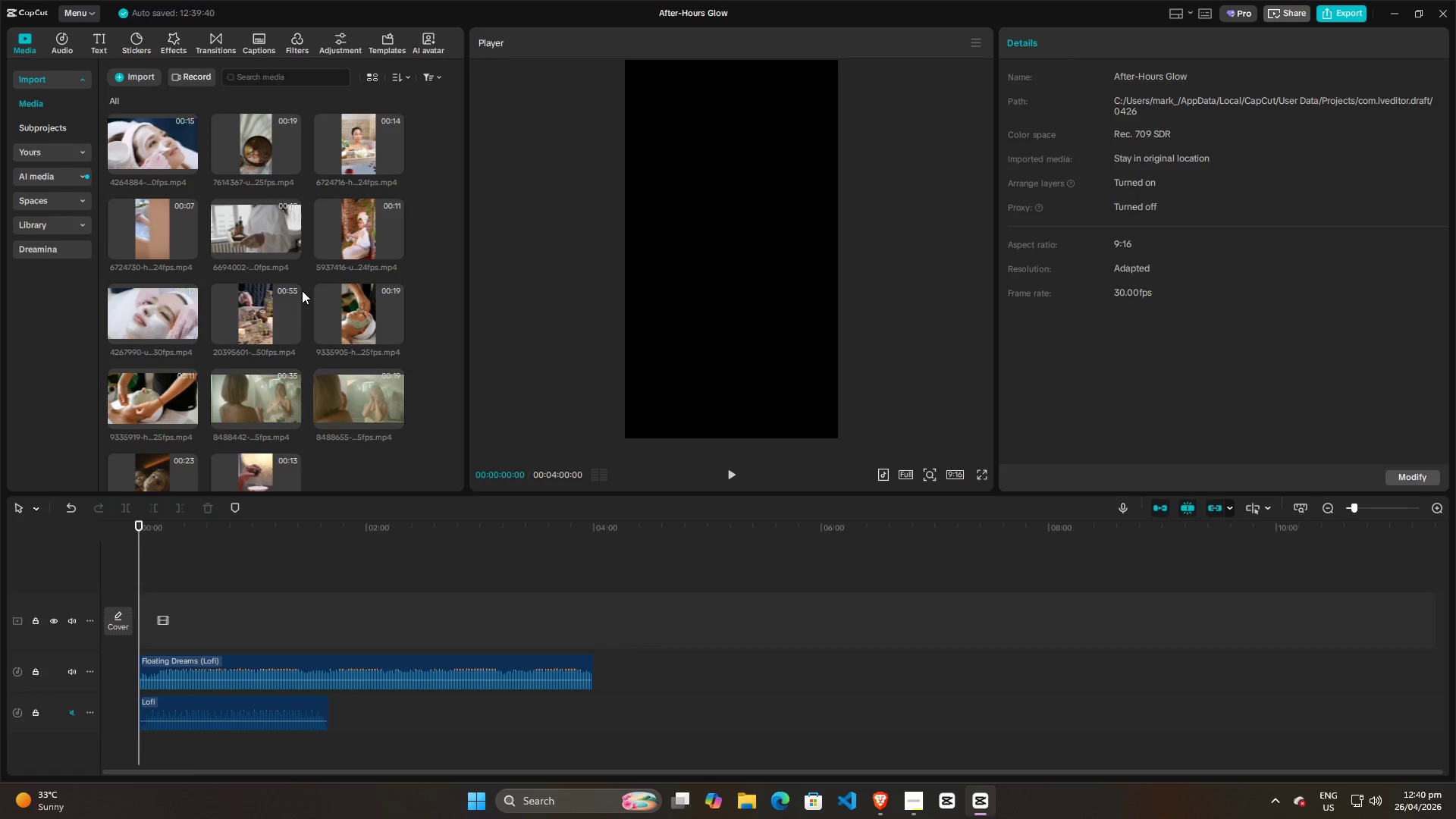 
key(Space)
 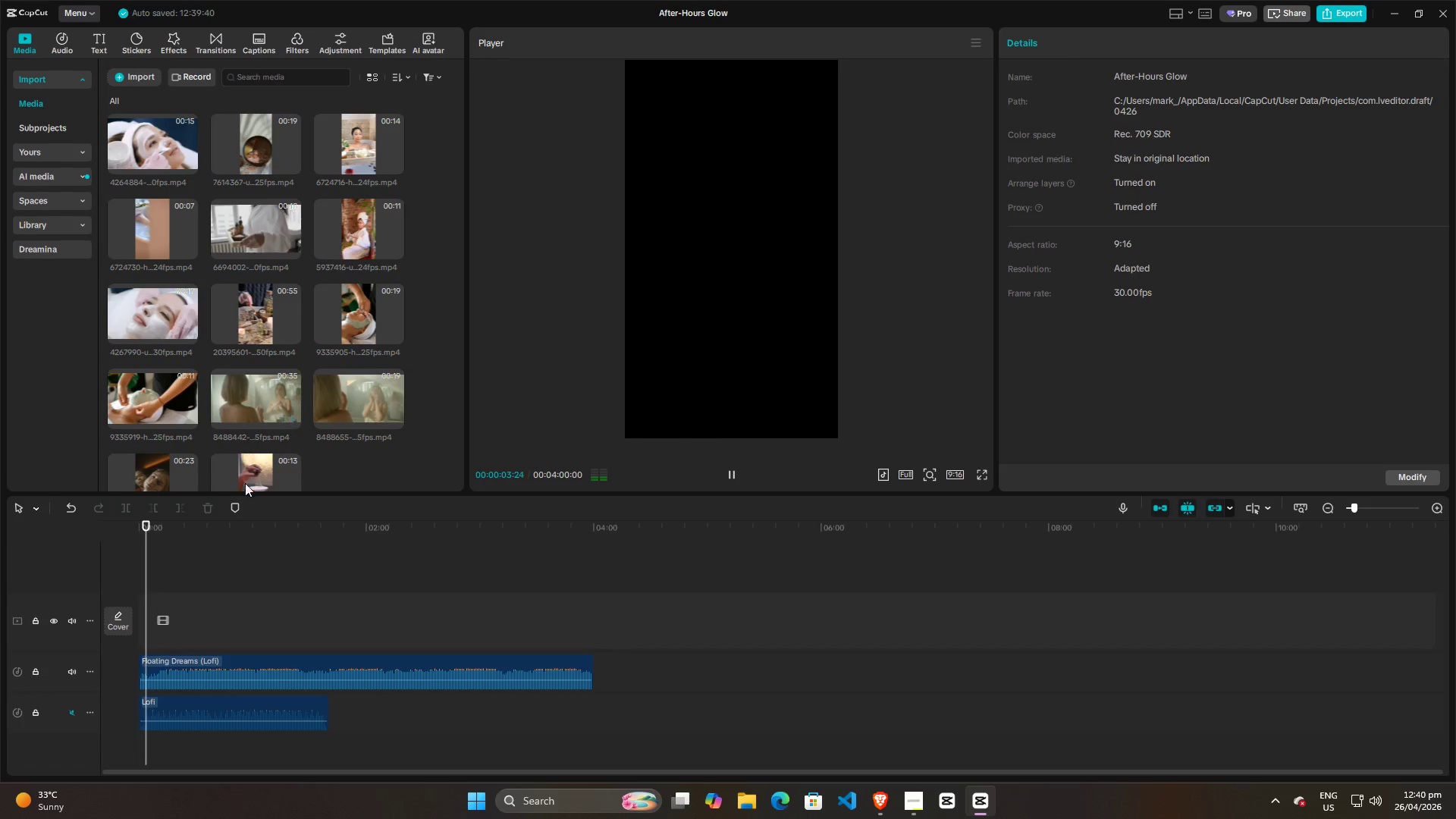 
wait(8.86)
 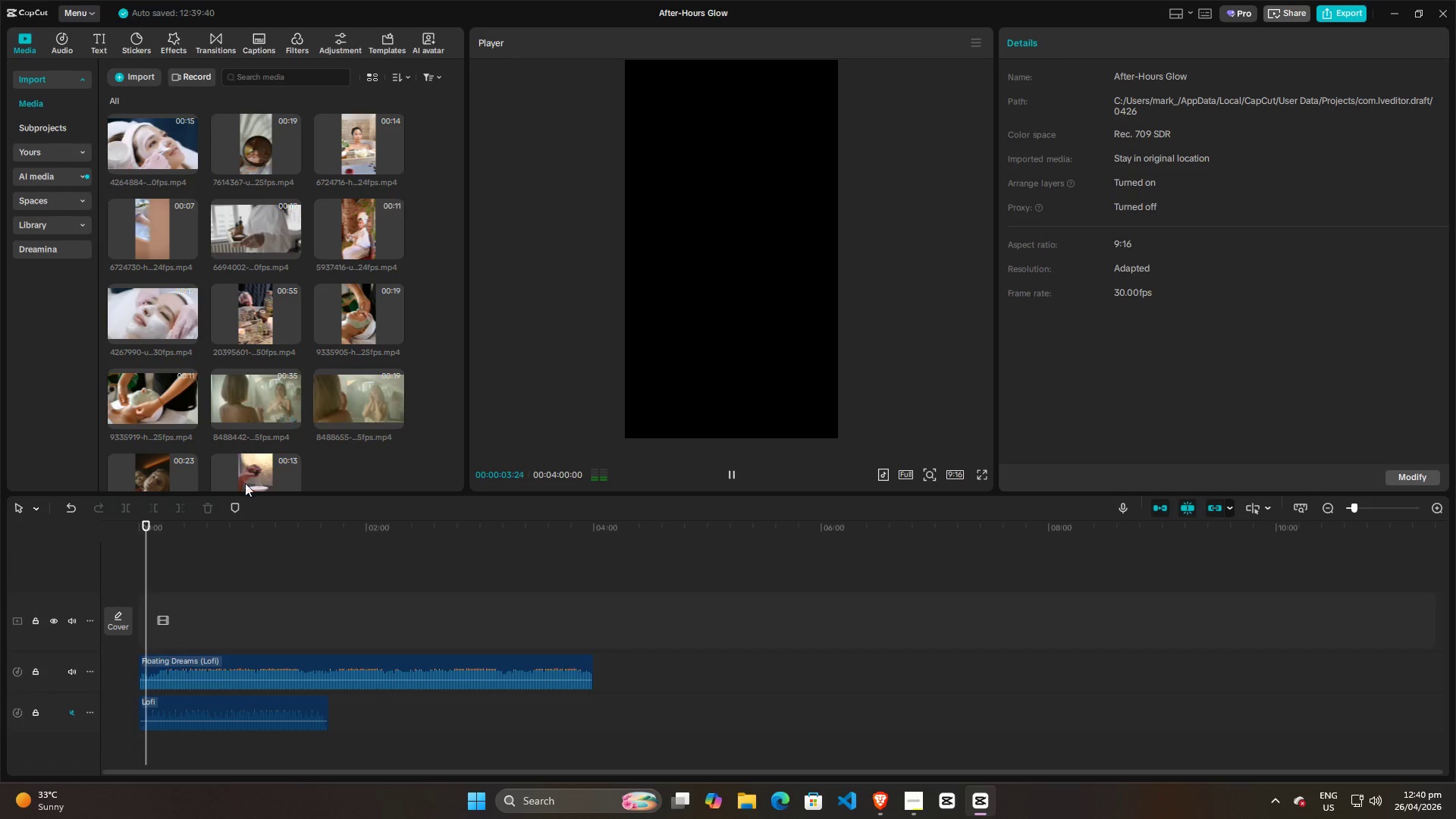 
key(Space)
 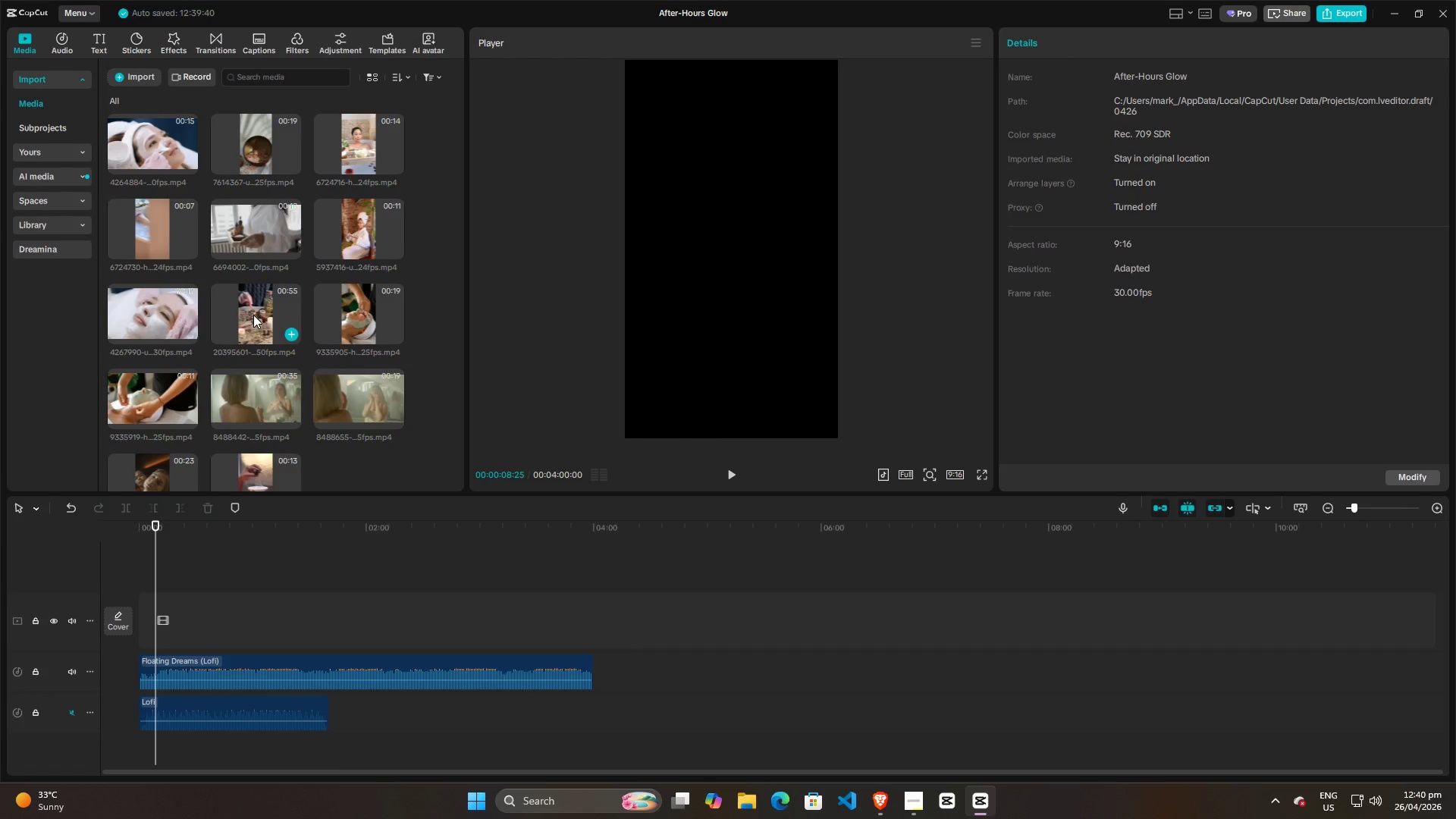 
left_click_drag(start_coordinate=[254, 312], to_coordinate=[136, 576])
 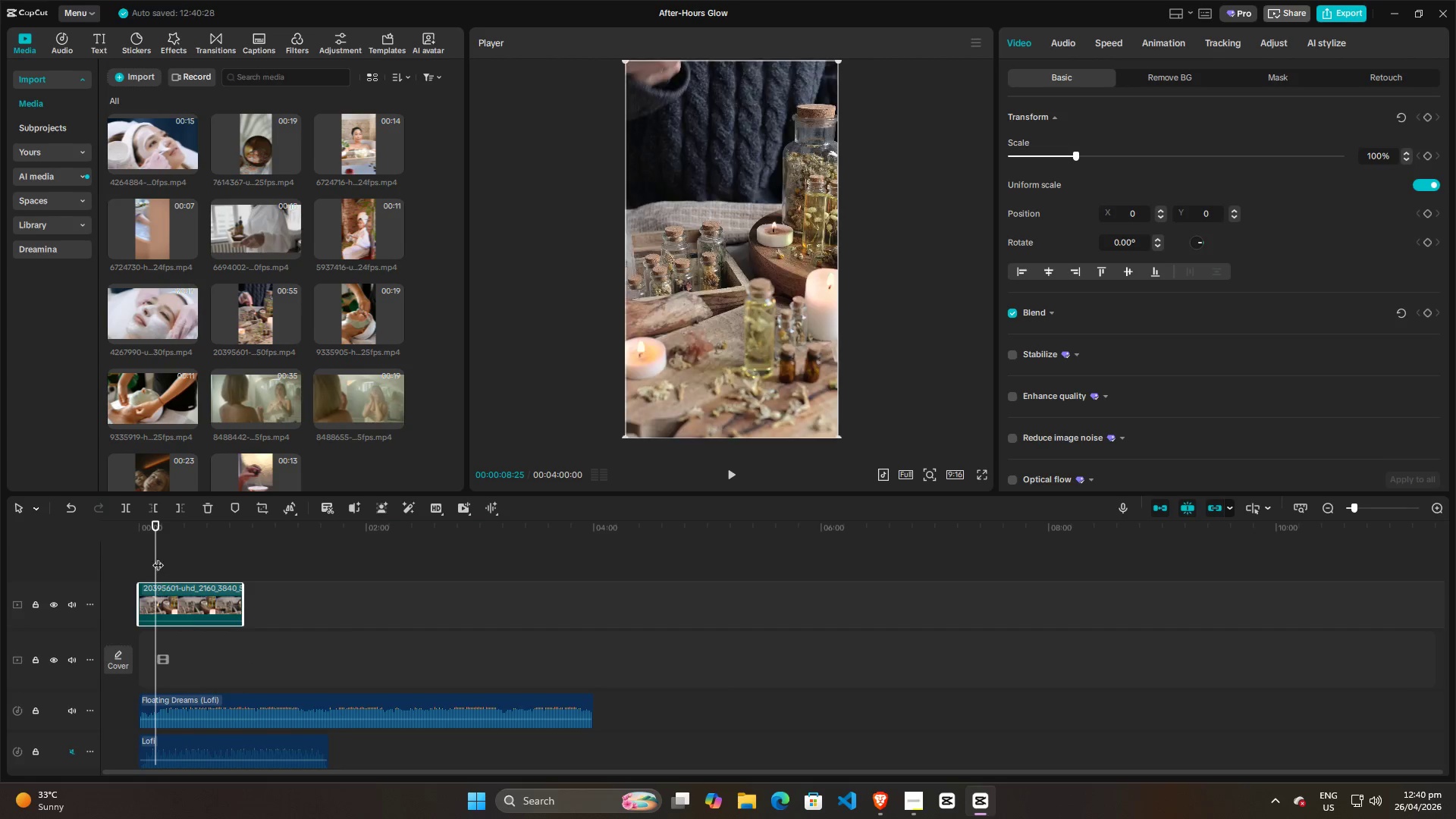 
left_click_drag(start_coordinate=[155, 552], to_coordinate=[110, 552])
 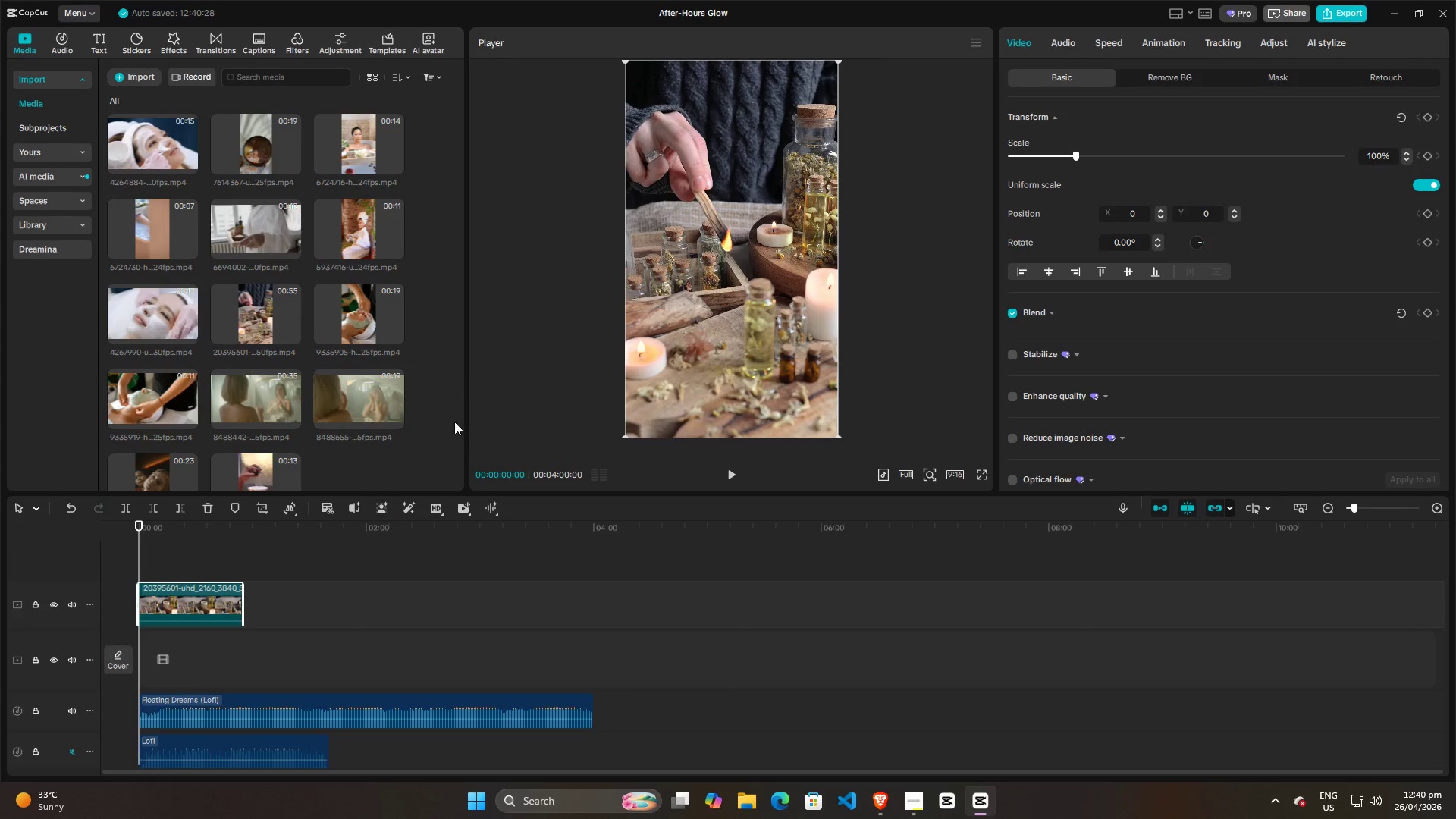 
key(Space)
 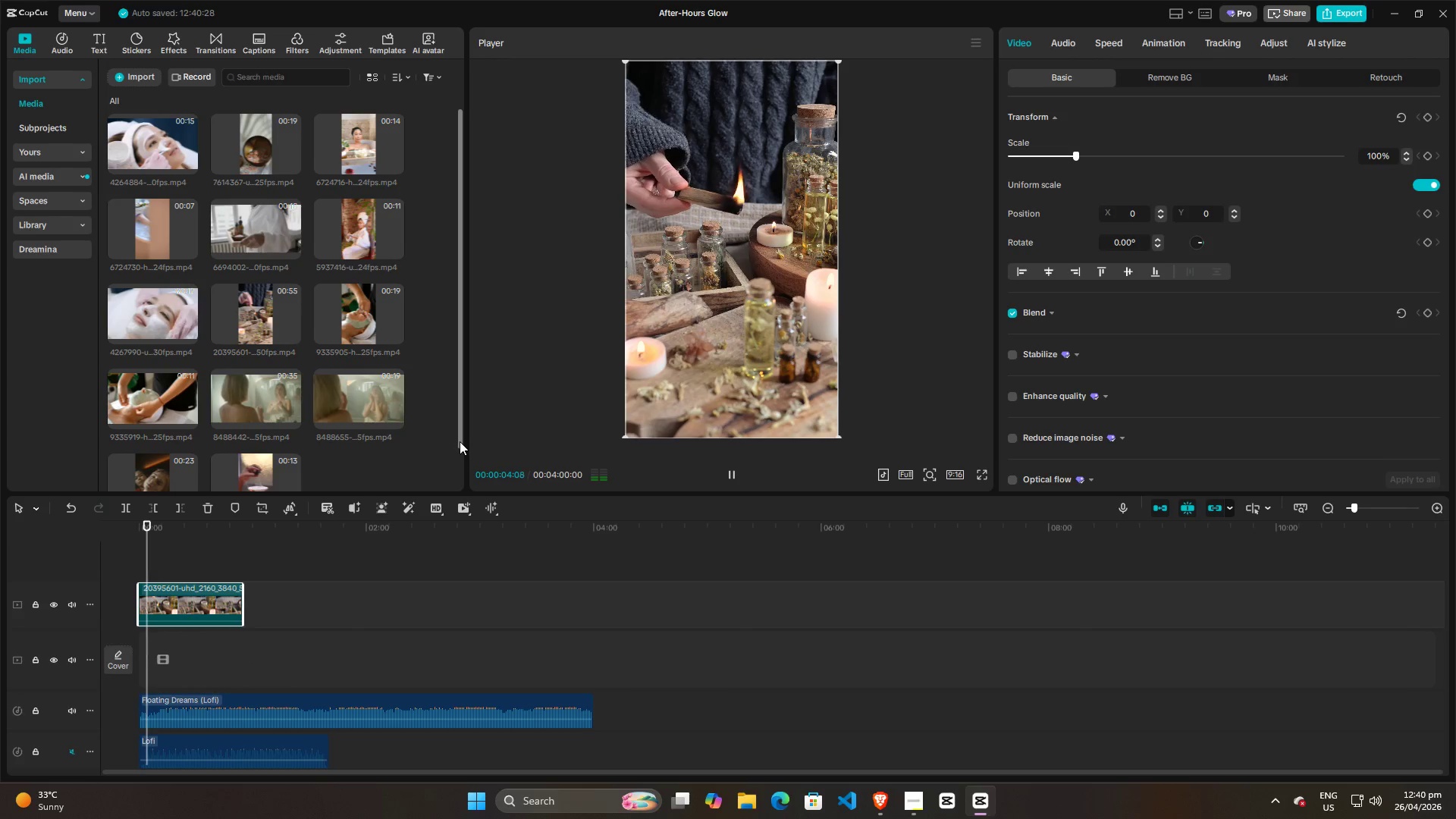 
wait(5.78)
 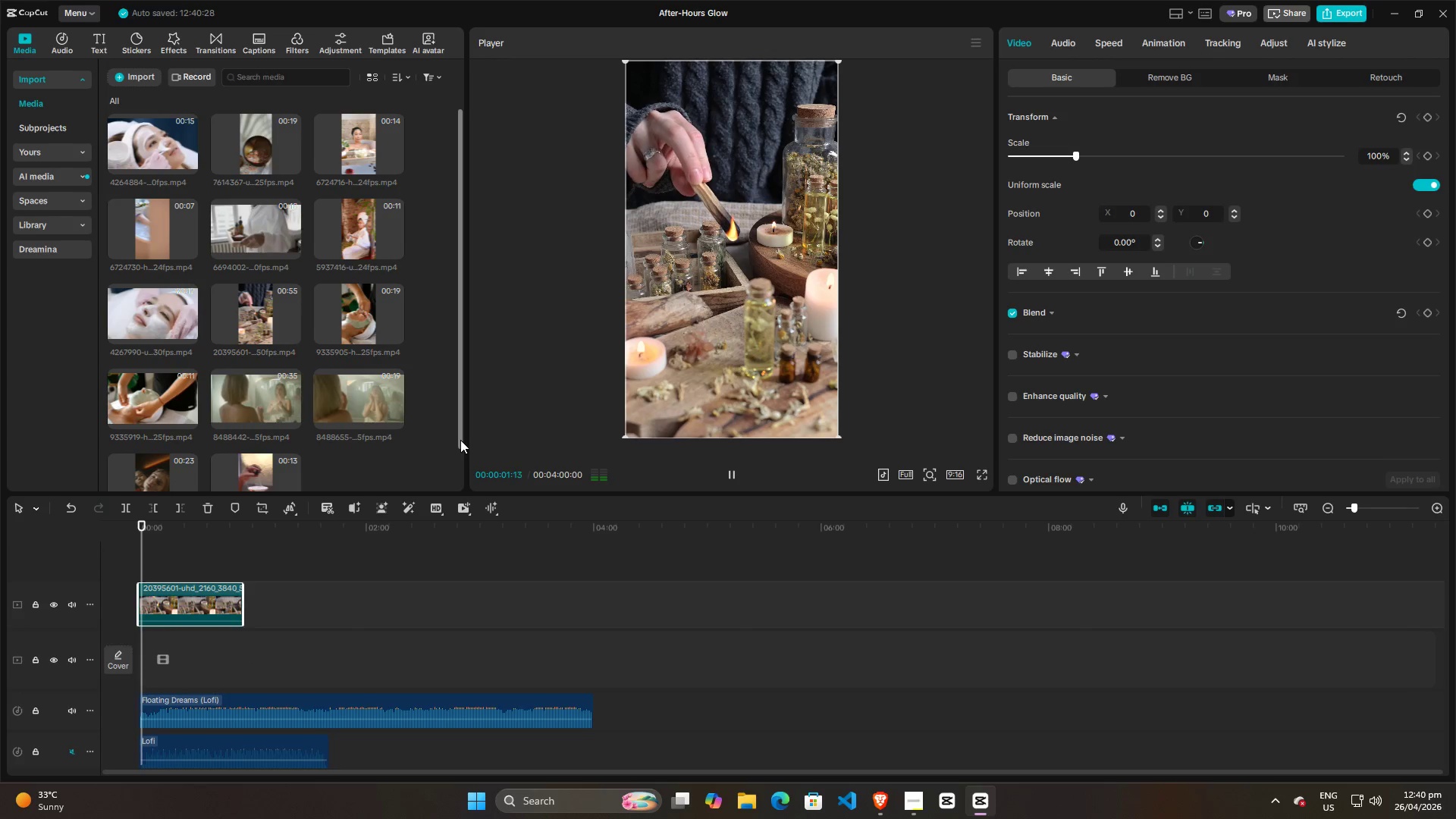 
key(Space)
 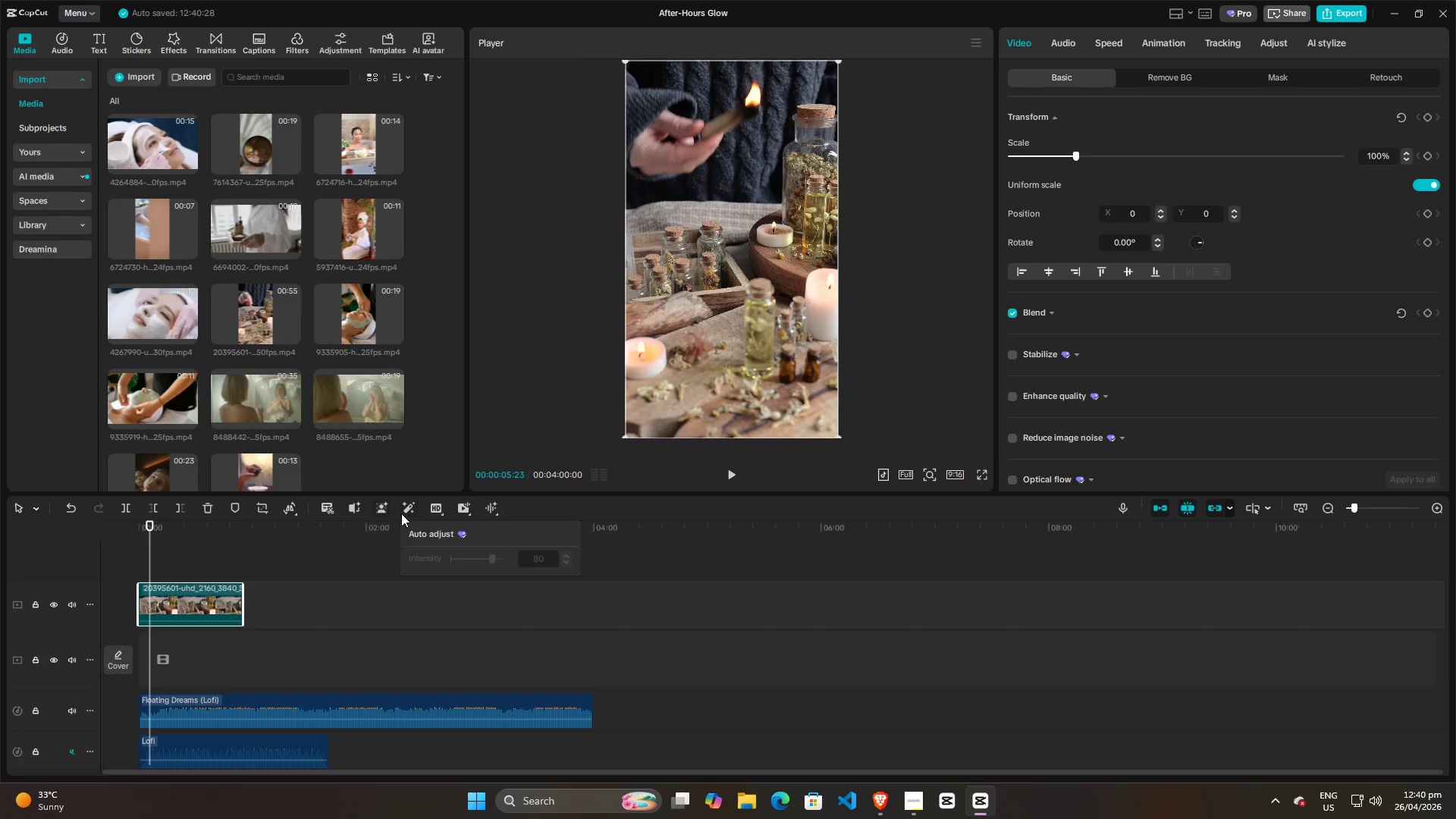 
left_click([238, 696])
 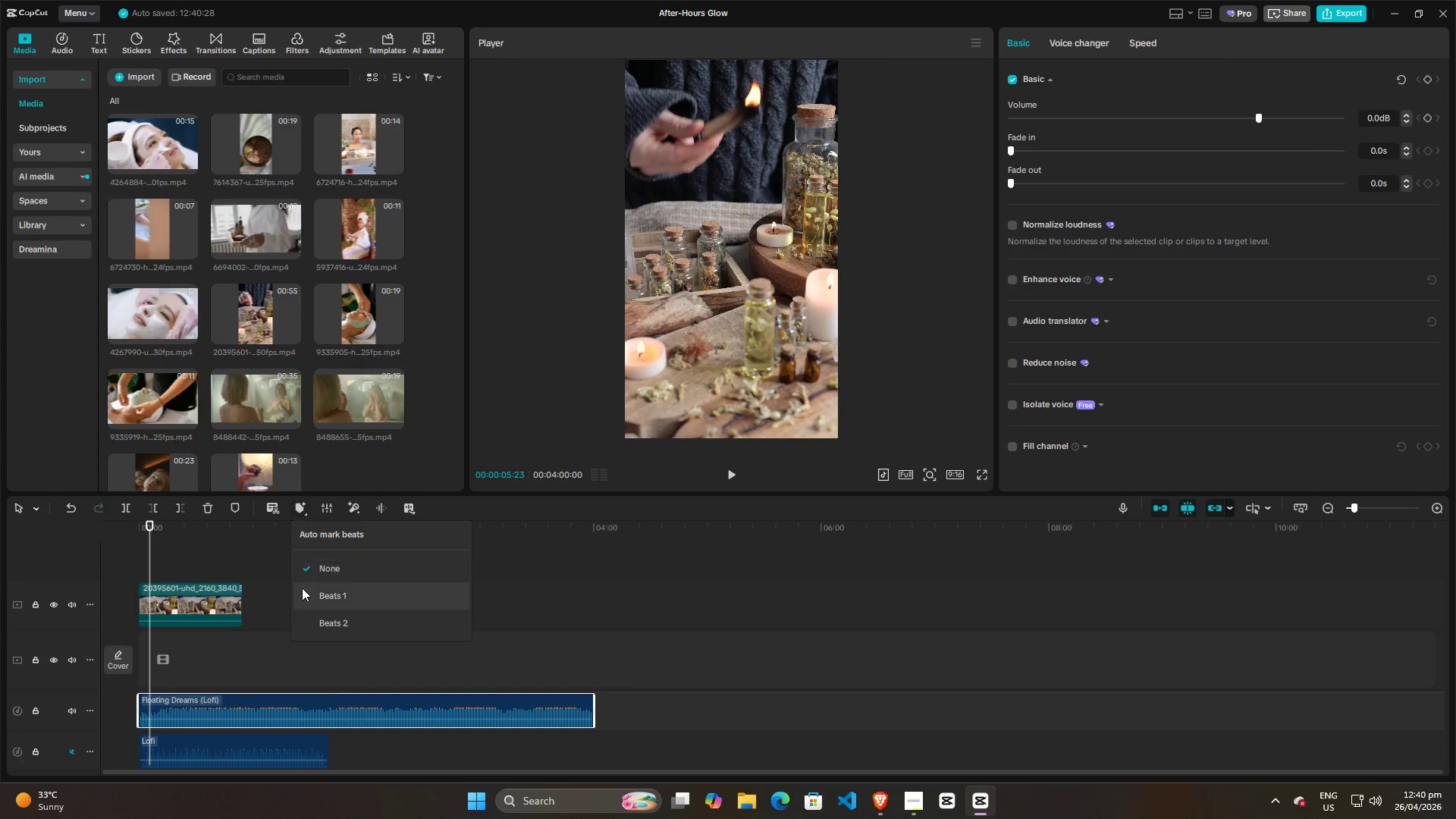 
left_click([321, 596])
 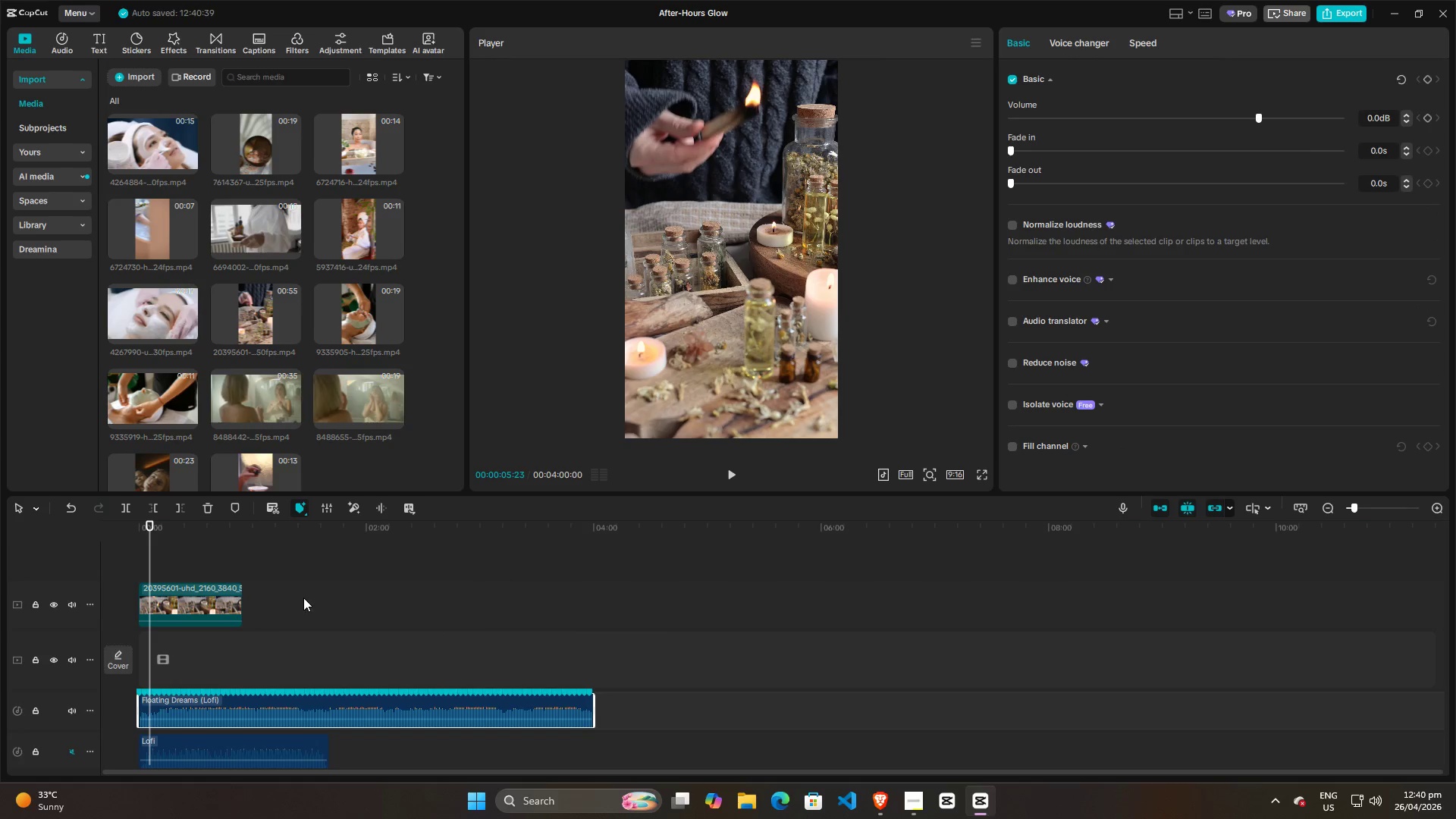 
hold_key(key=ControlLeft, duration=1.28)
scroll: coordinate [297, 623], scroll_direction: up, amount: 18.0
 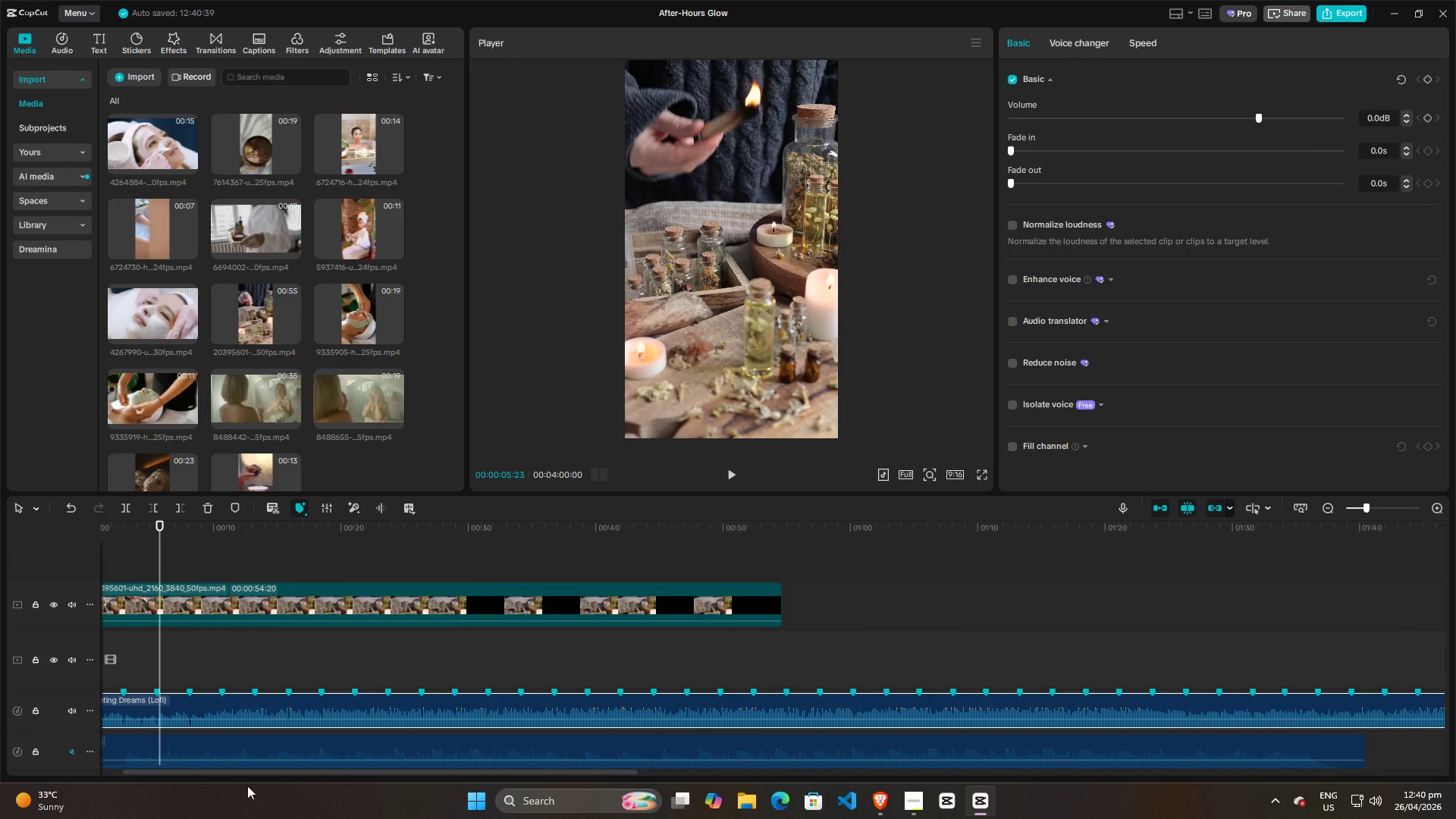 
left_click_drag(start_coordinate=[248, 772], to_coordinate=[135, 772])
 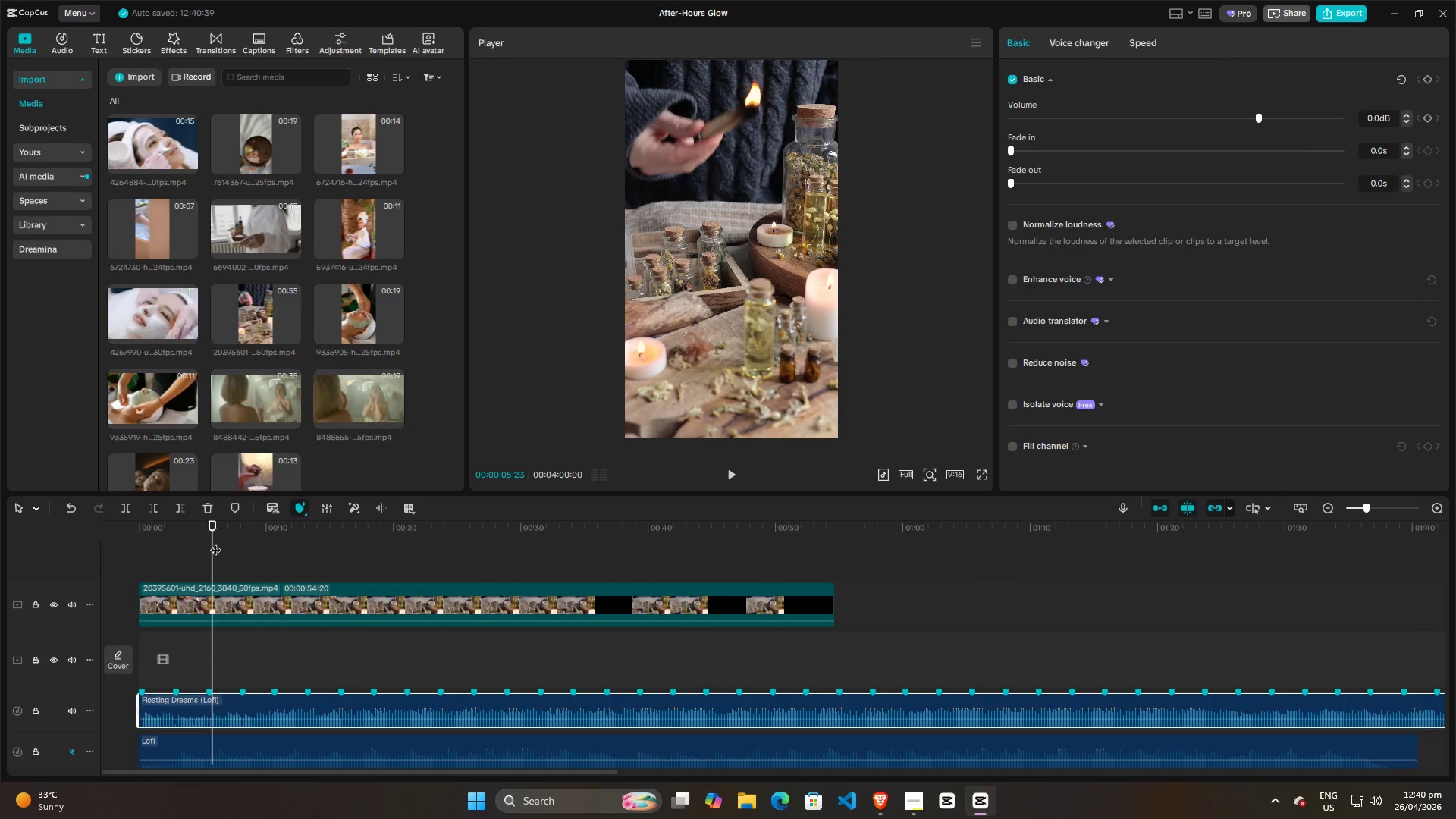 
left_click_drag(start_coordinate=[215, 541], to_coordinate=[209, 541])
 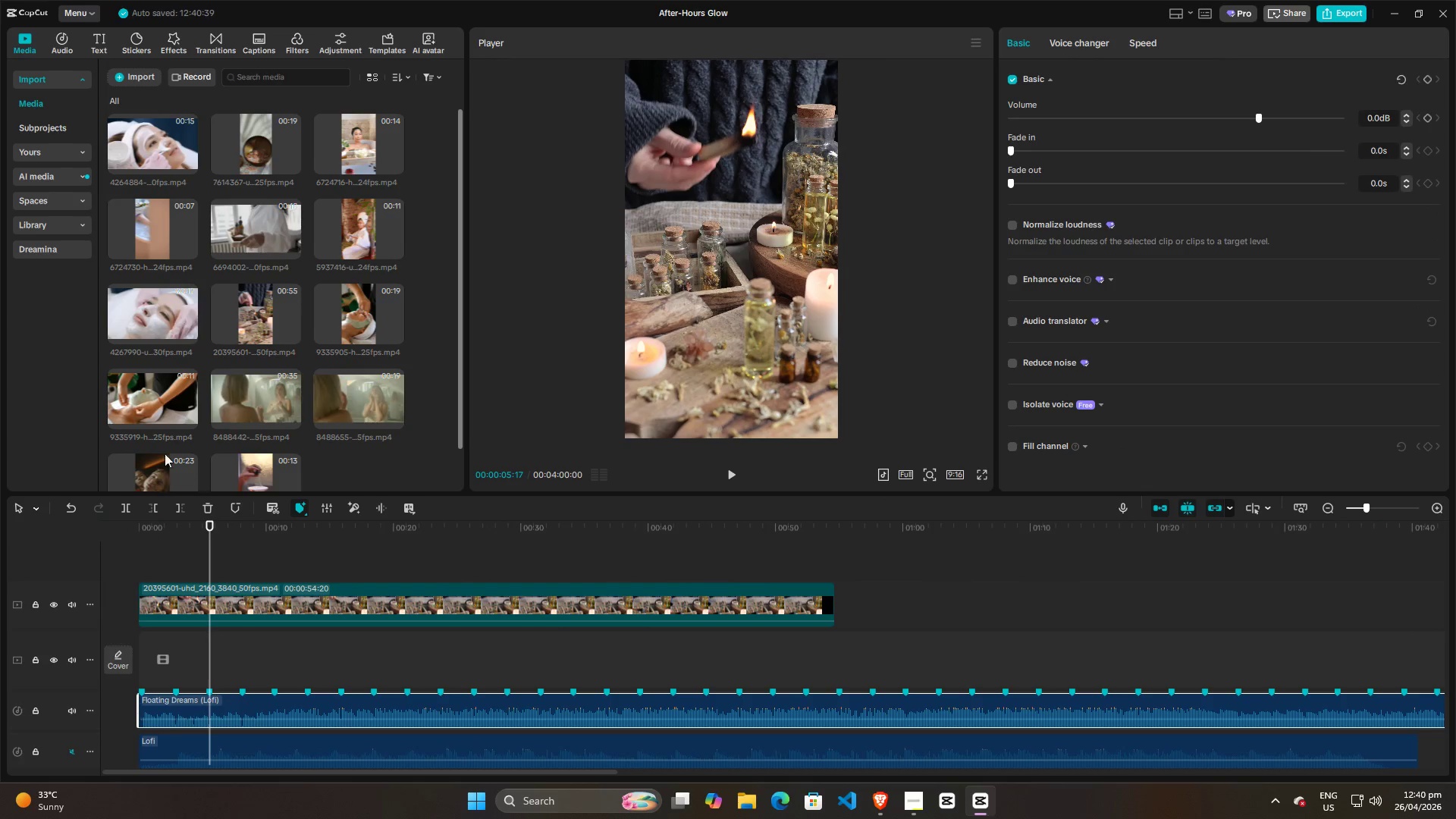 
scroll: coordinate [318, 384], scroll_direction: down, amount: 3.0
 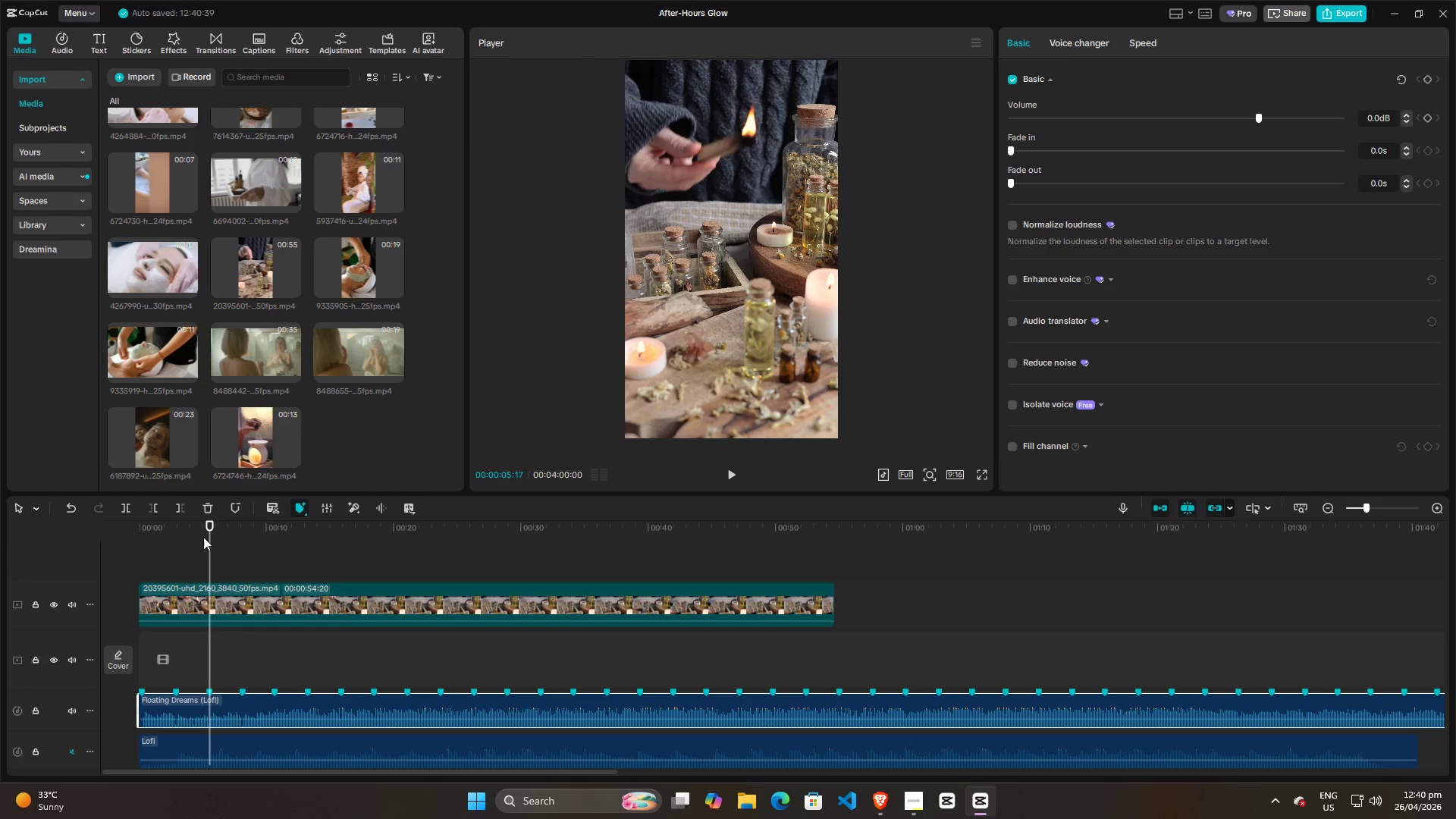 
left_click_drag(start_coordinate=[209, 541], to_coordinate=[276, 508])
 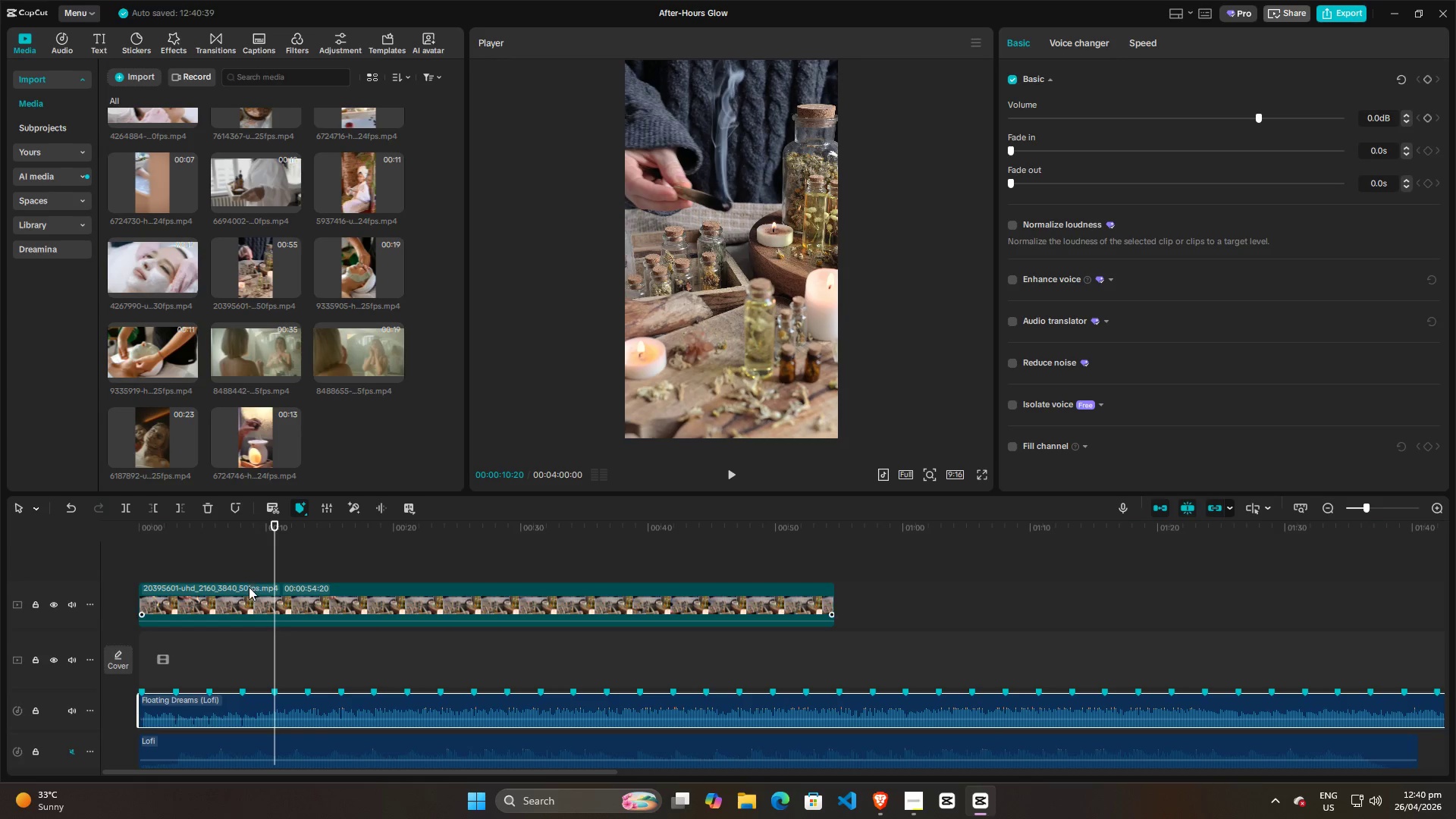 
left_click([248, 595])
 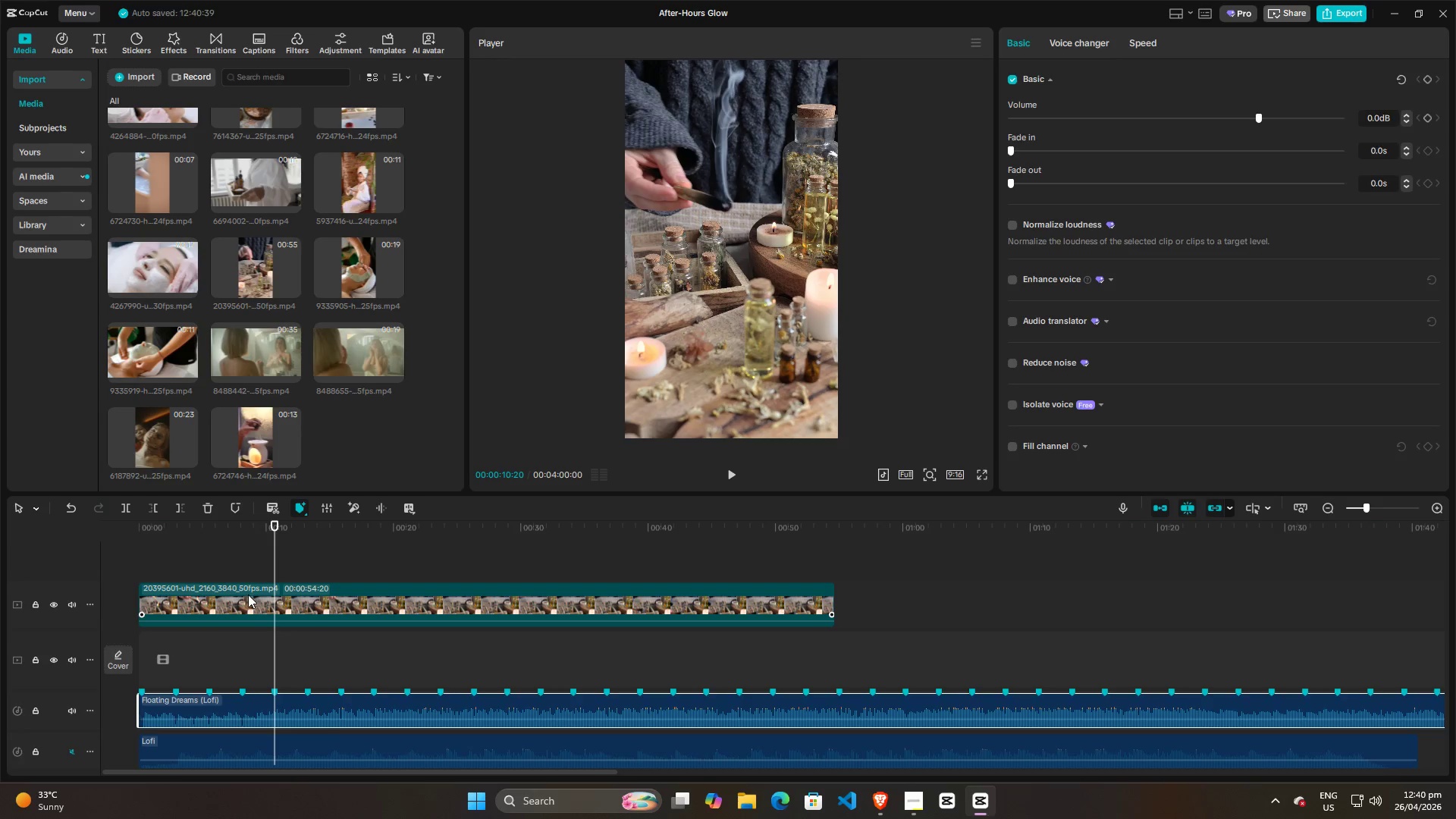 
key(Q)
 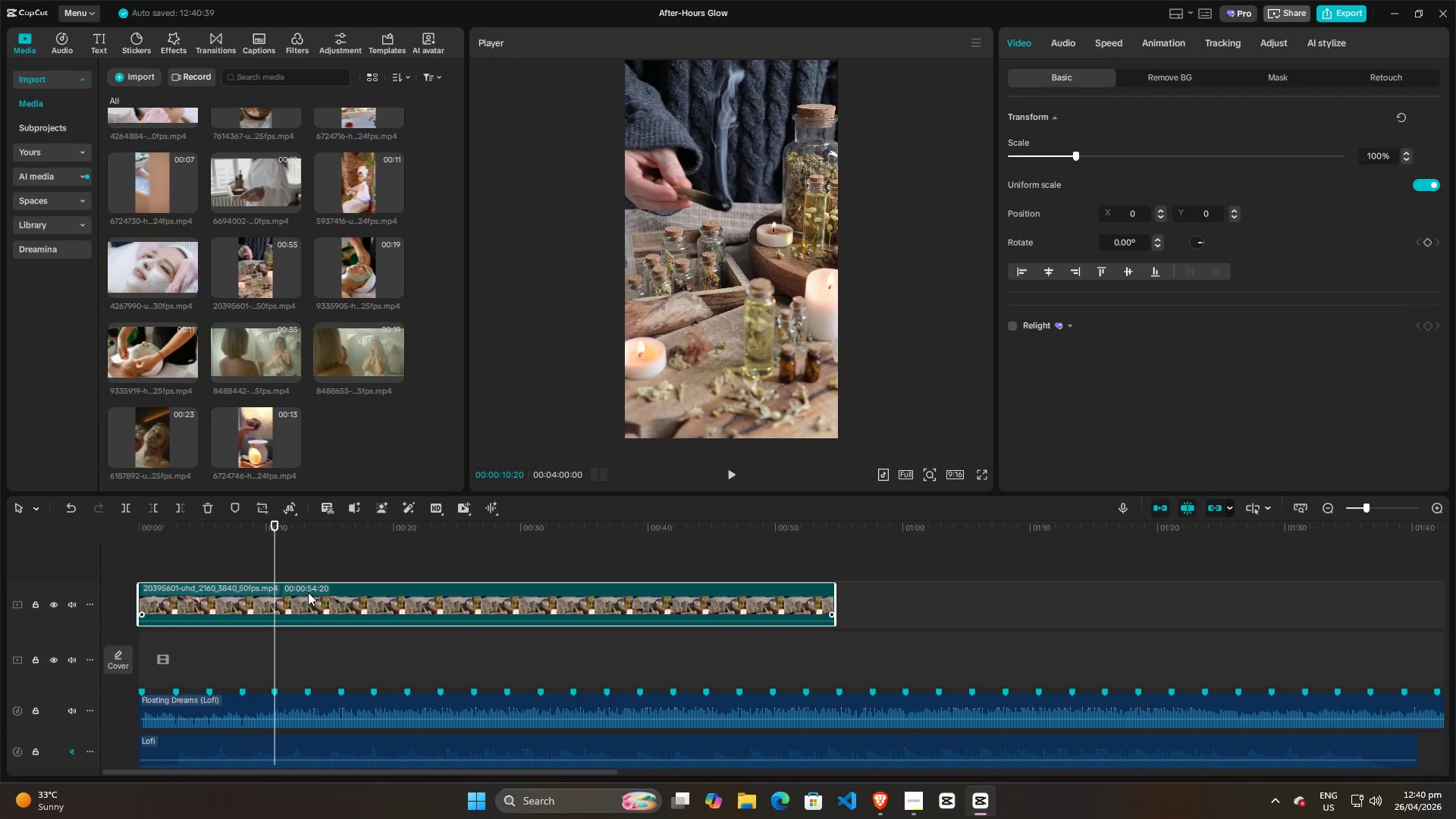 
left_click([206, 593])
 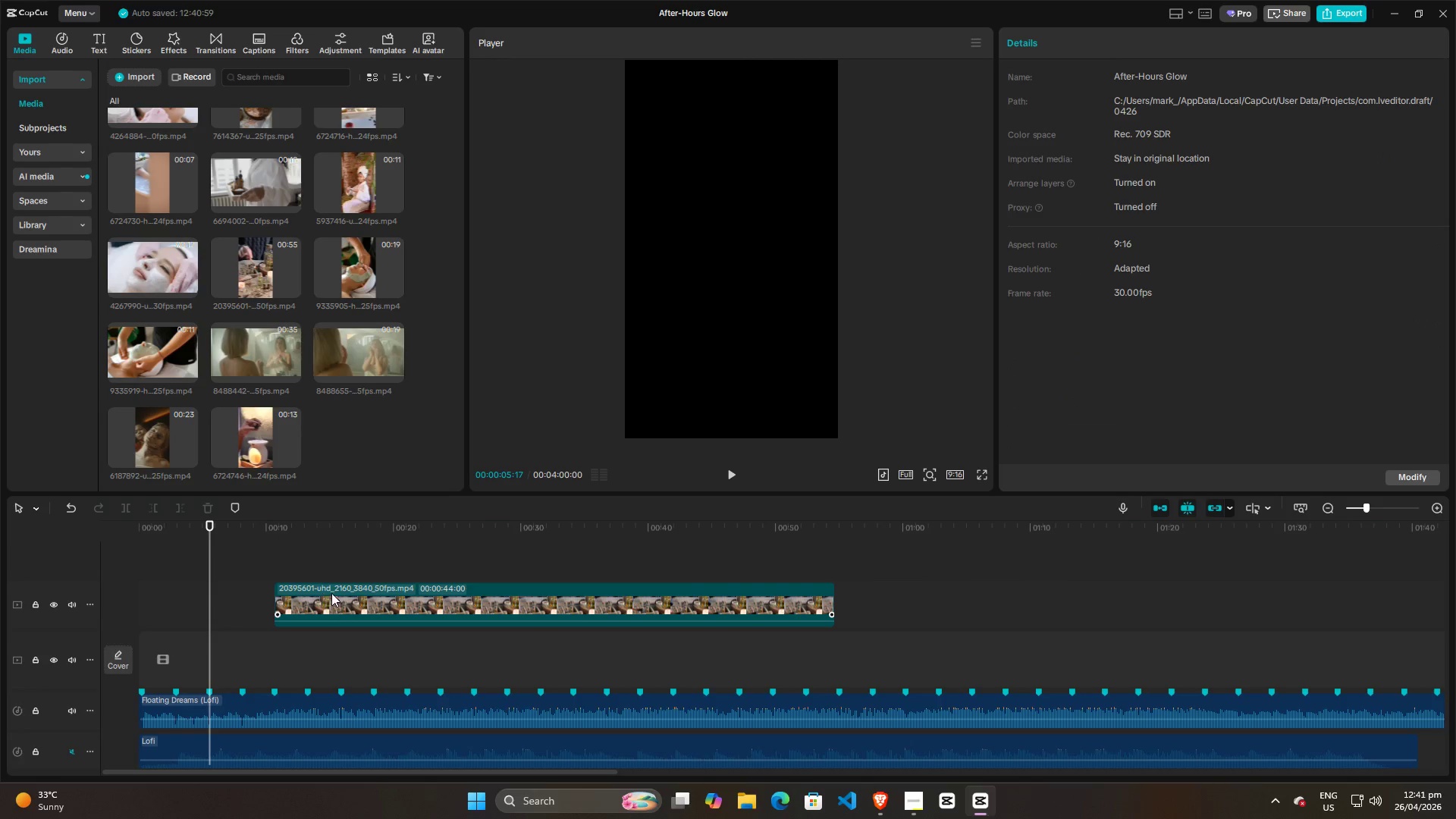 
left_click_drag(start_coordinate=[335, 586], to_coordinate=[196, 585])
 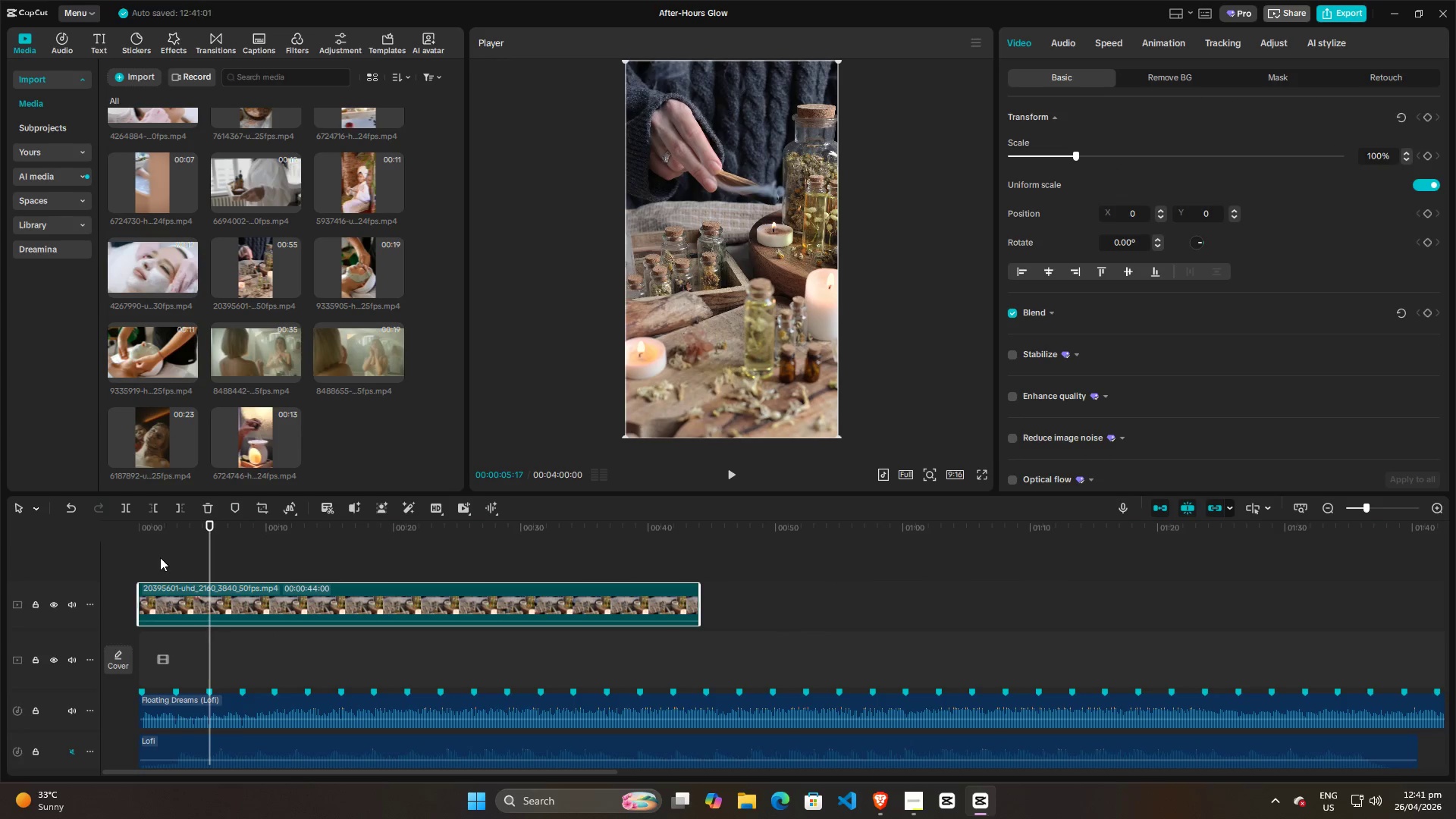 
left_click([158, 557])
 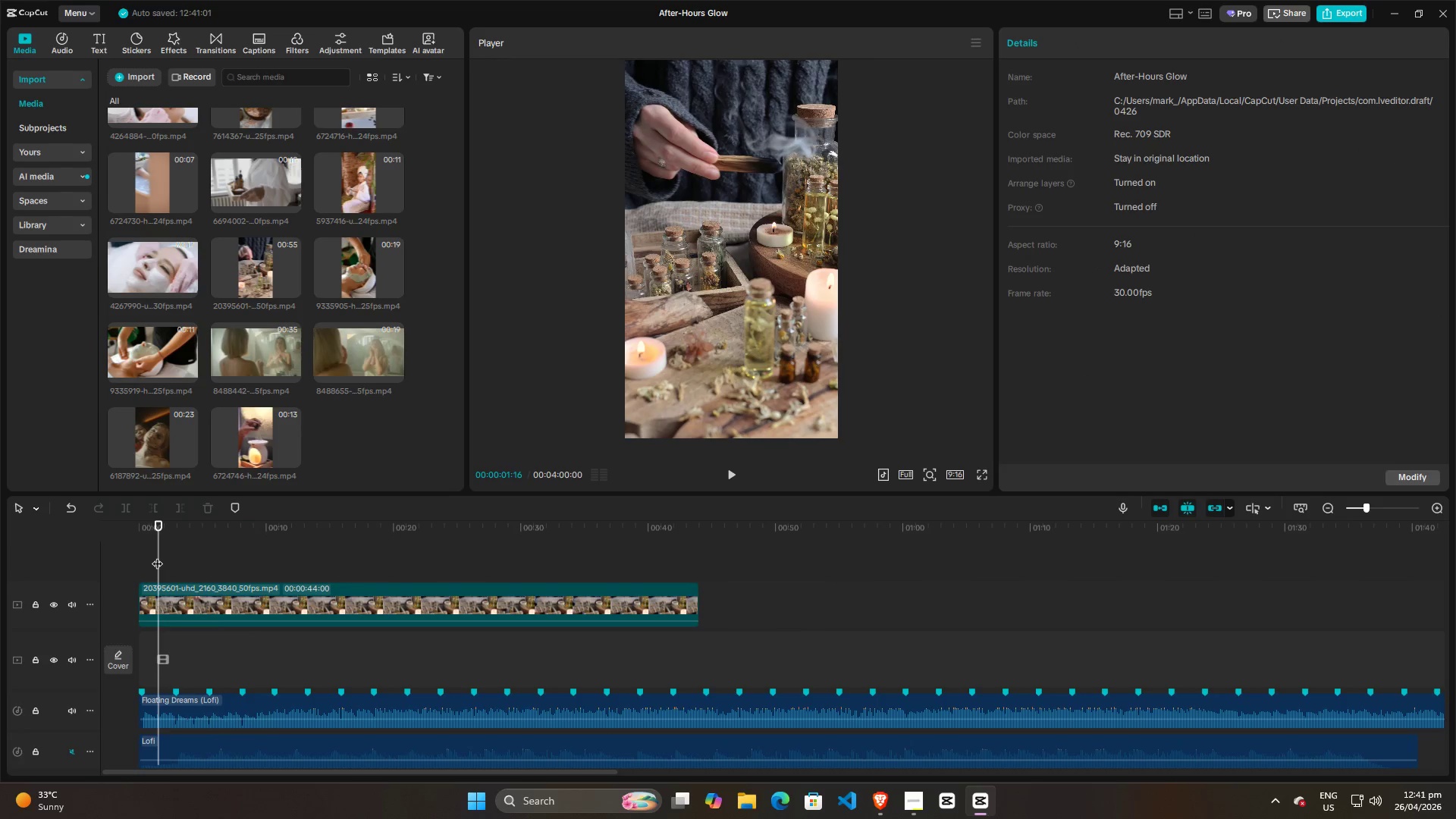 
left_click_drag(start_coordinate=[157, 556], to_coordinate=[108, 556])
 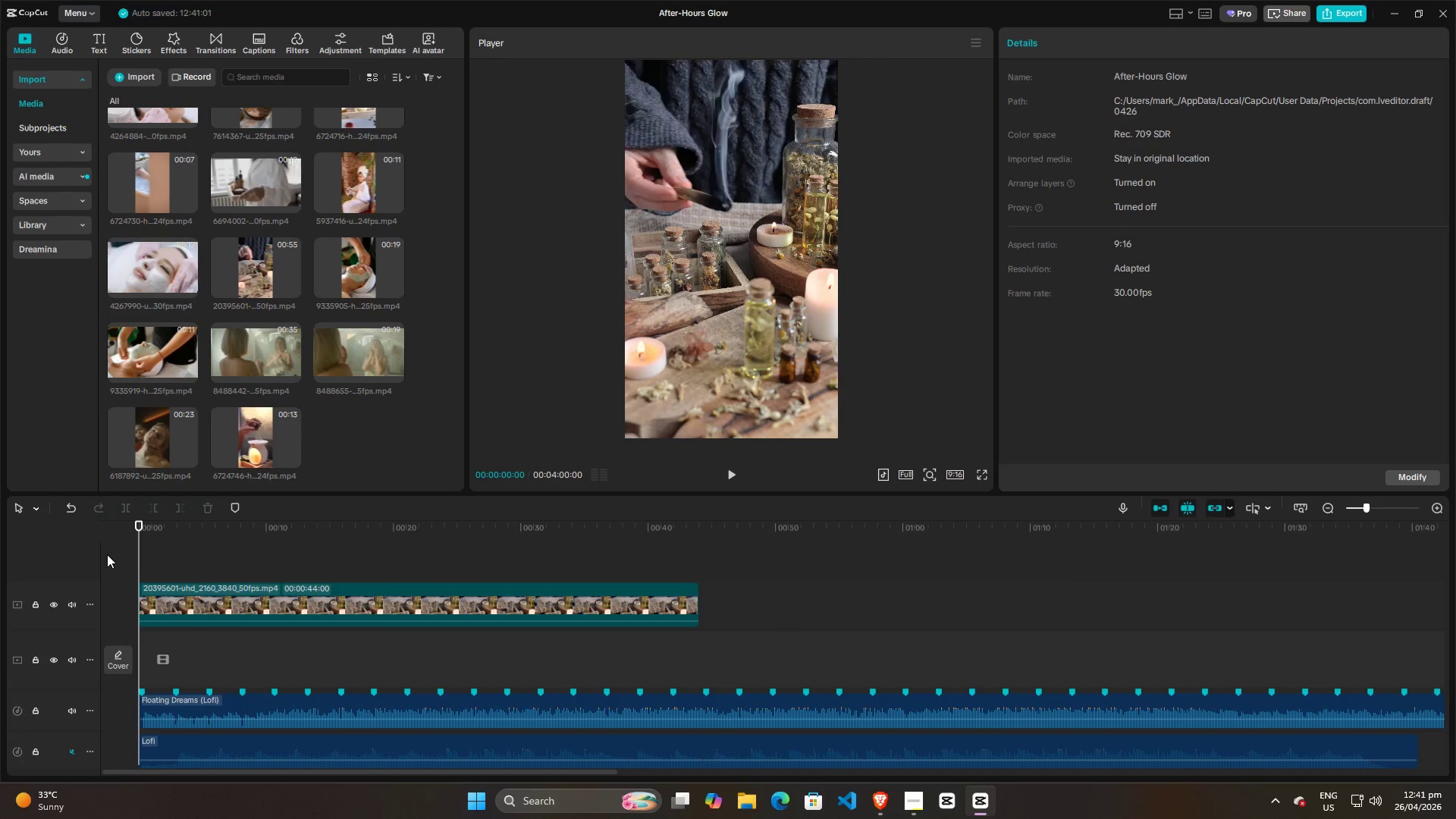 
key(Space)
 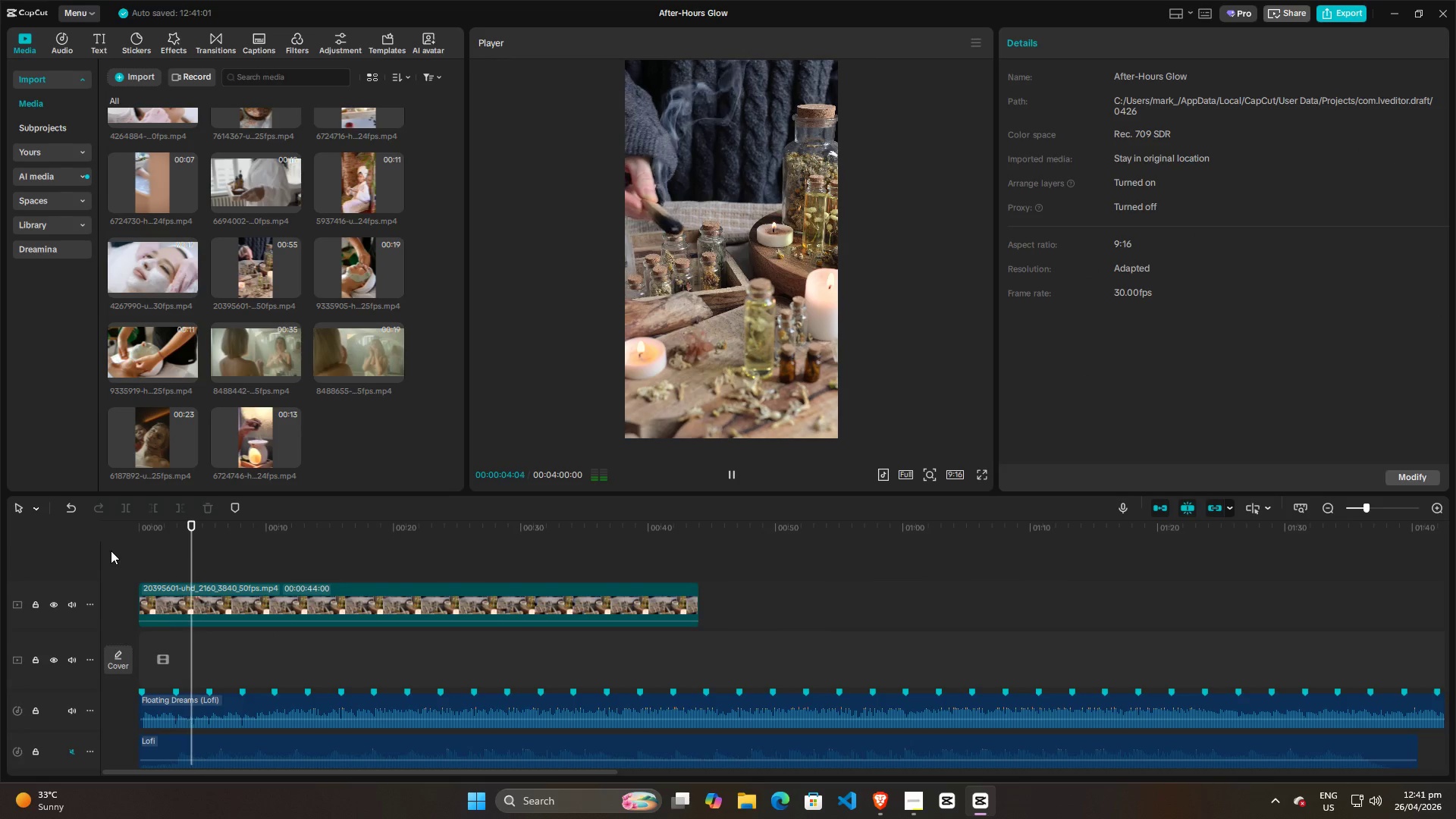 
wait(5.55)
 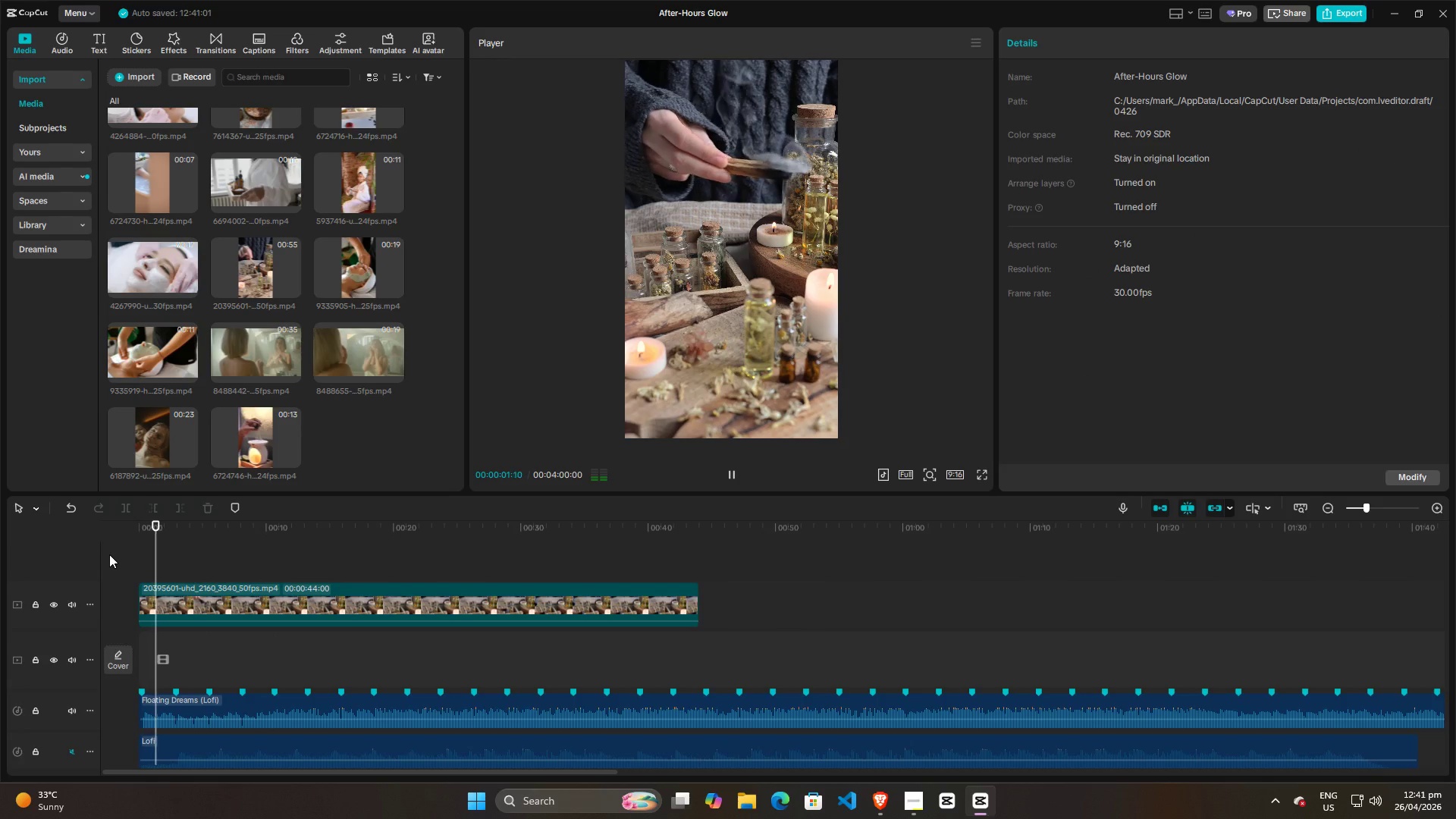 
key(Space)
 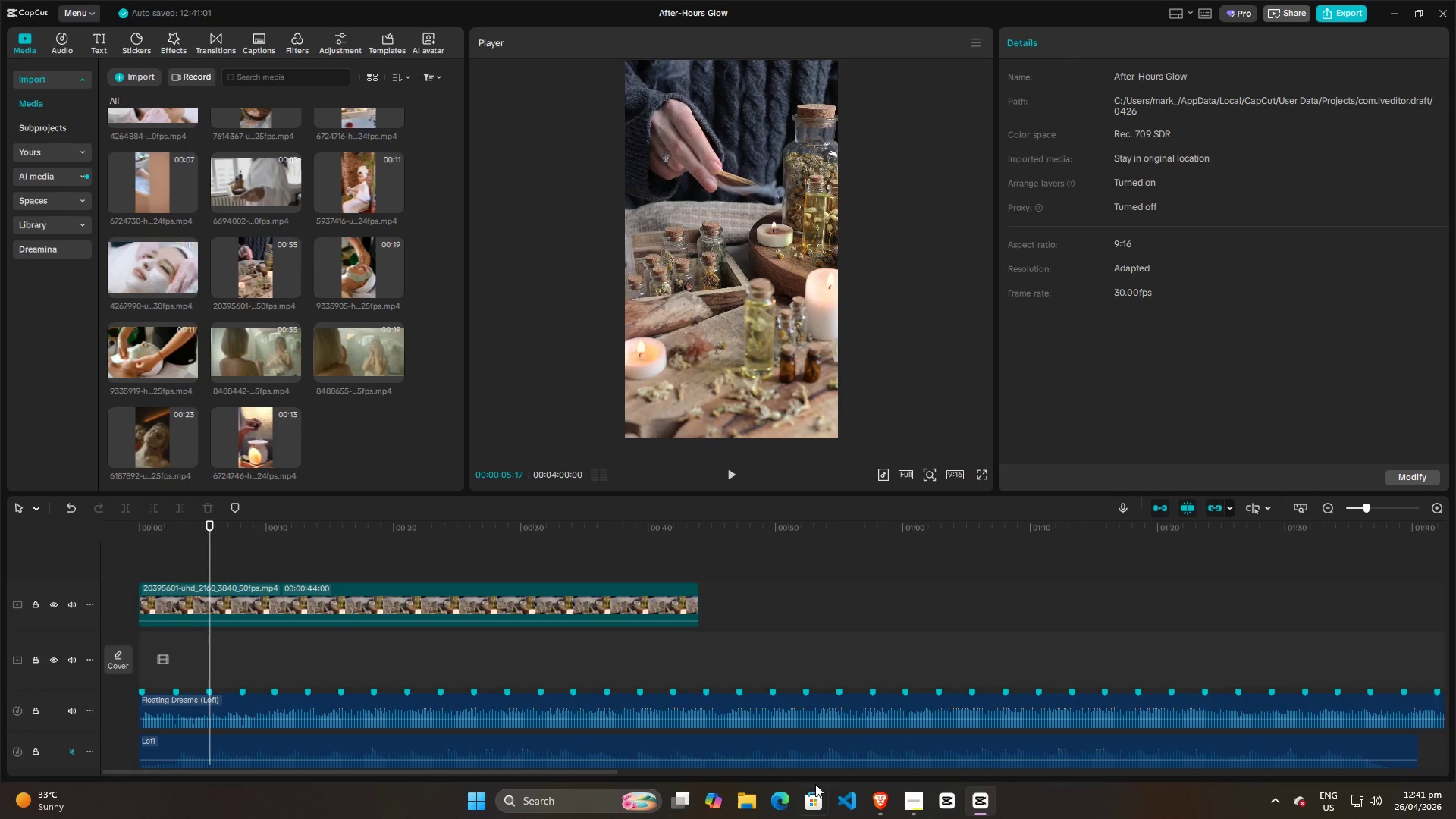 
left_click([906, 802])